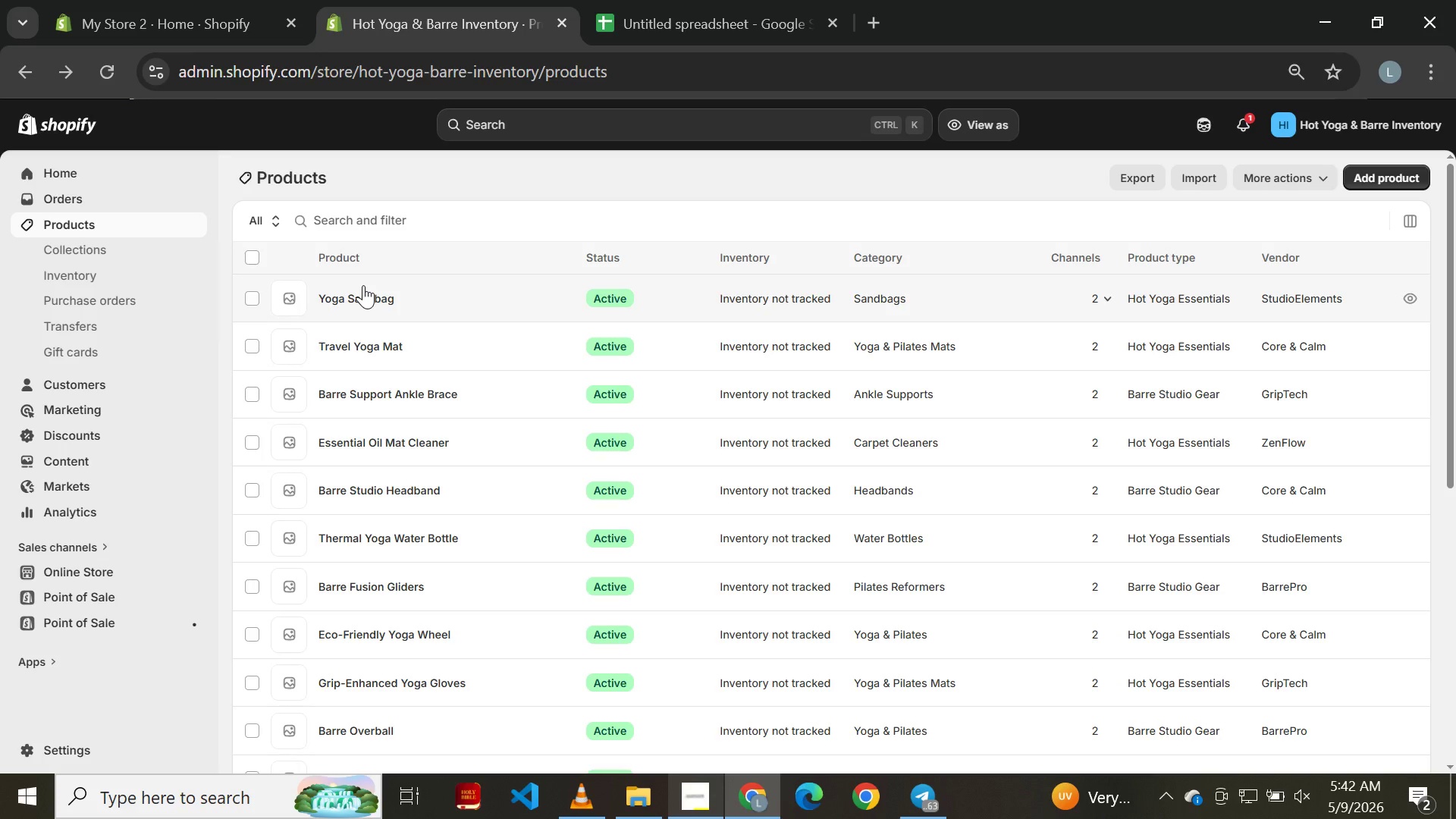 
left_click([363, 285])
 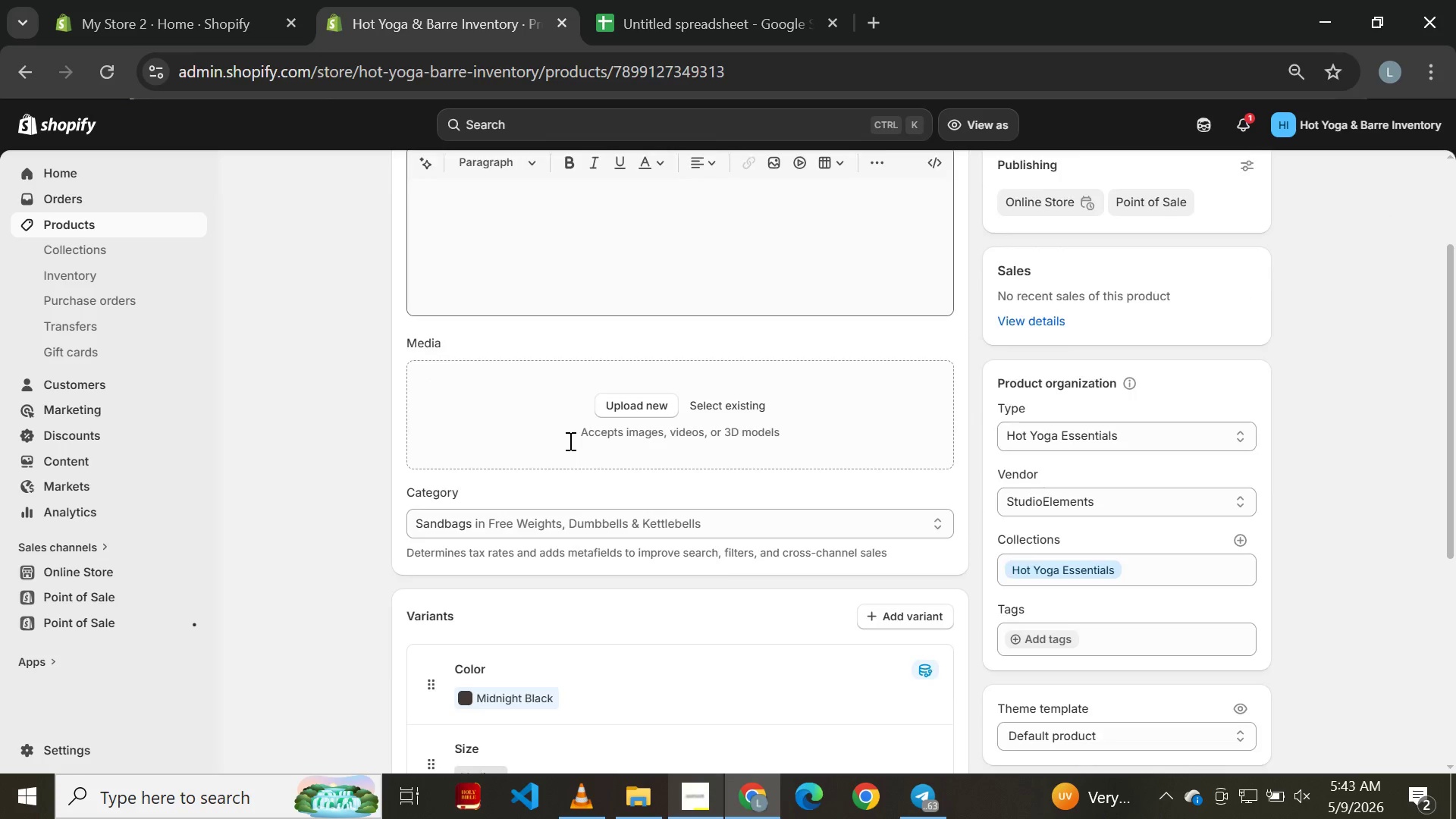 
wait(10.19)
 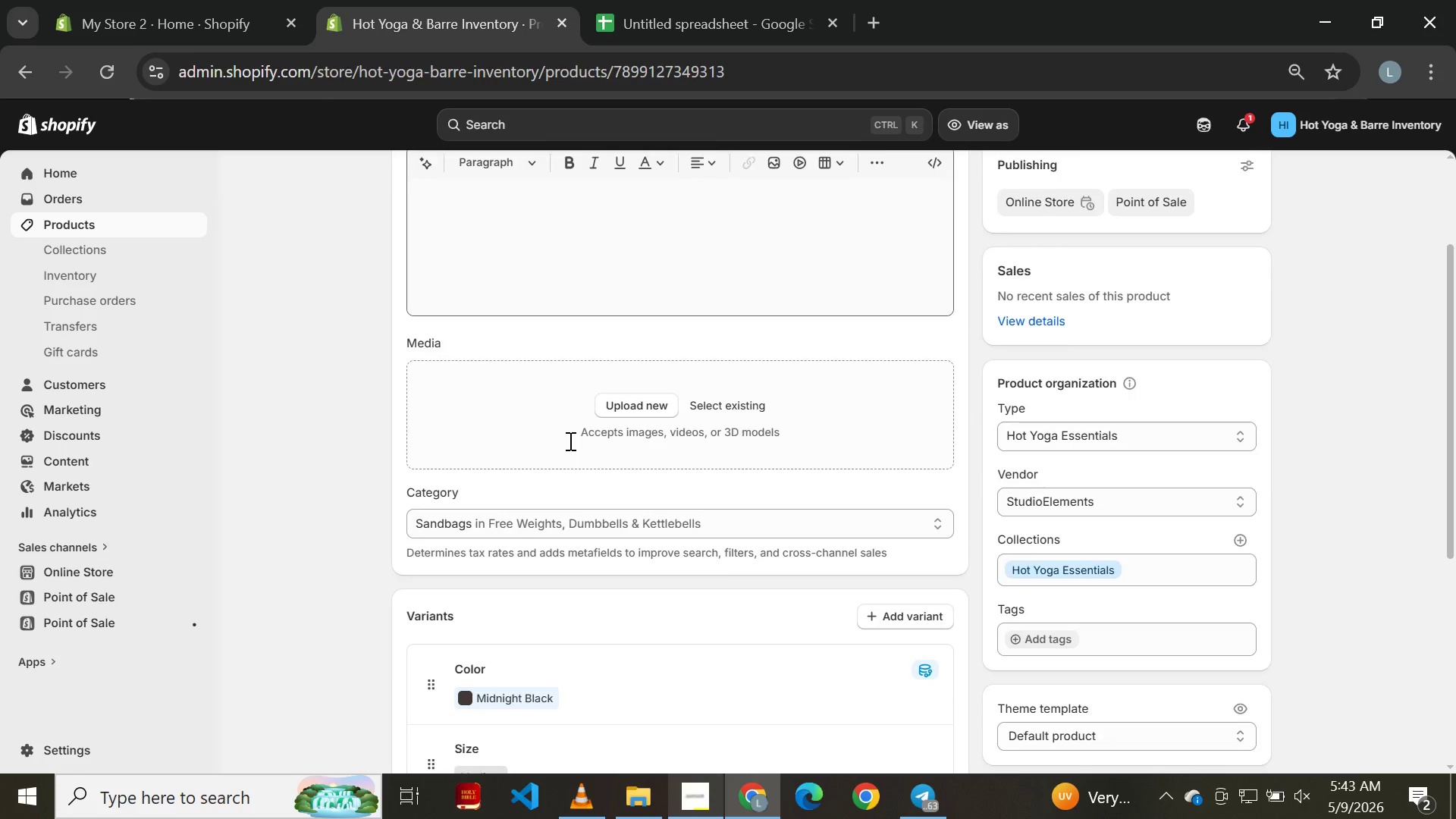 
left_click([838, 497])
 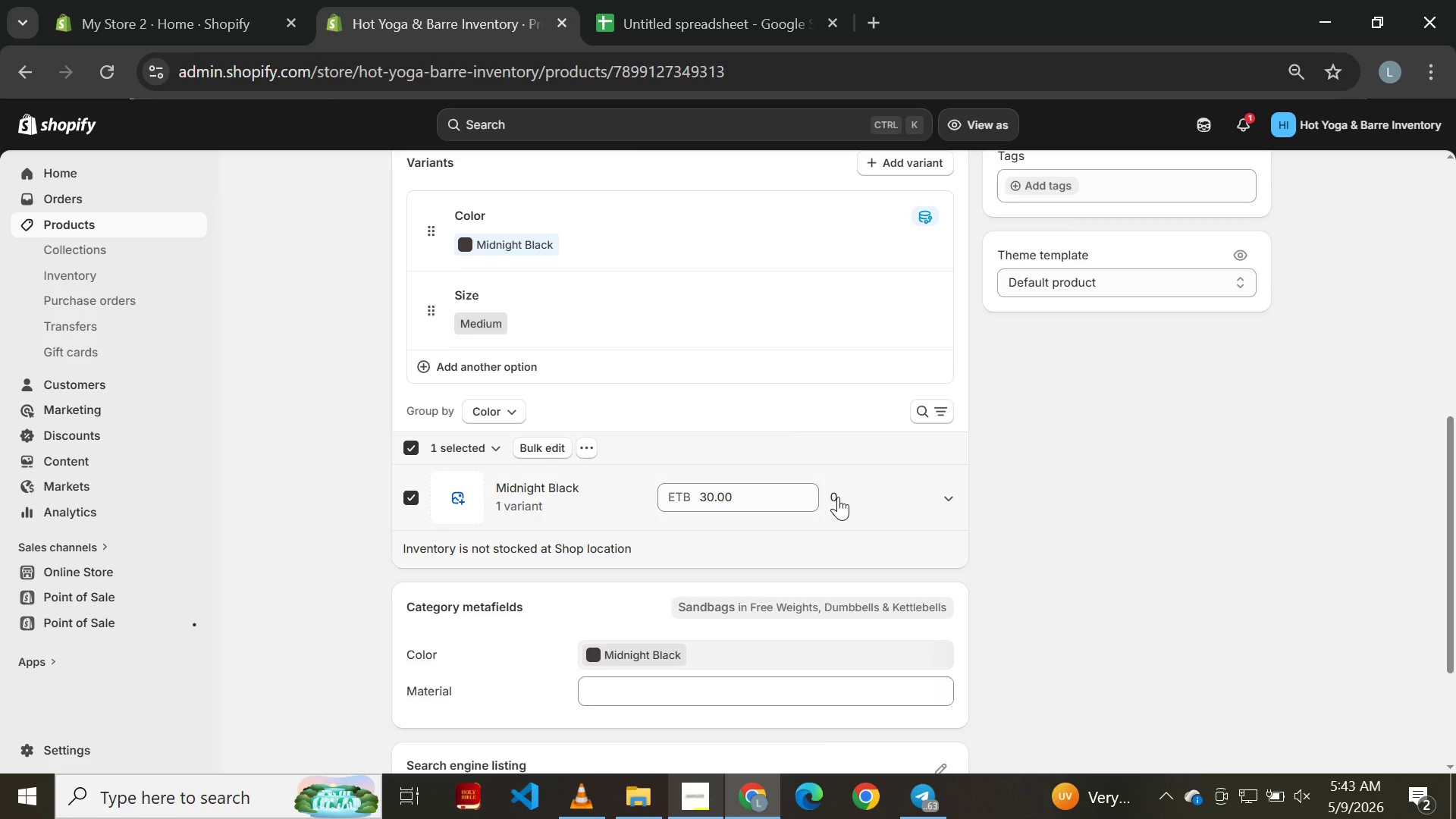 
double_click([838, 497])
 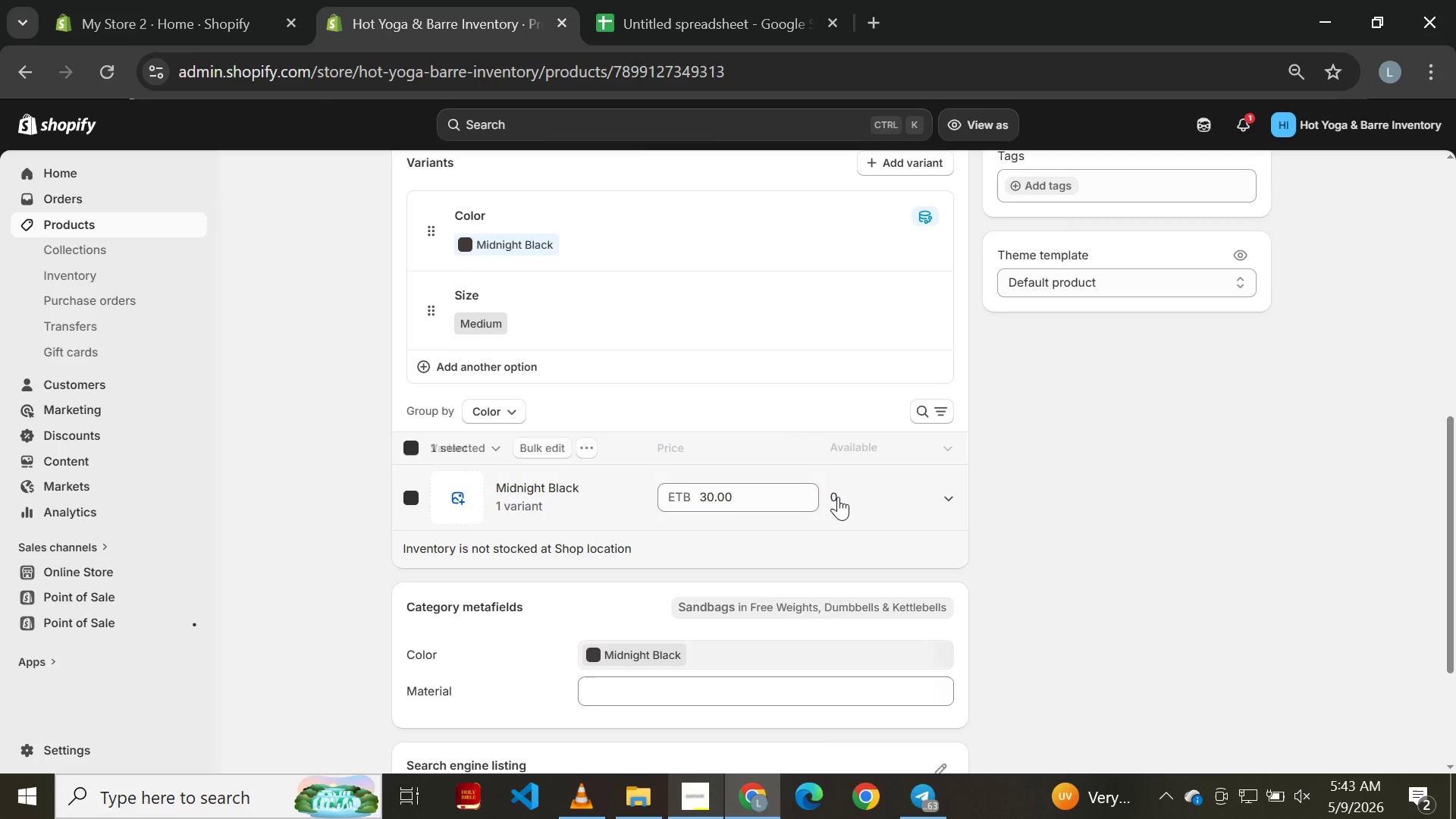 
triple_click([838, 497])
 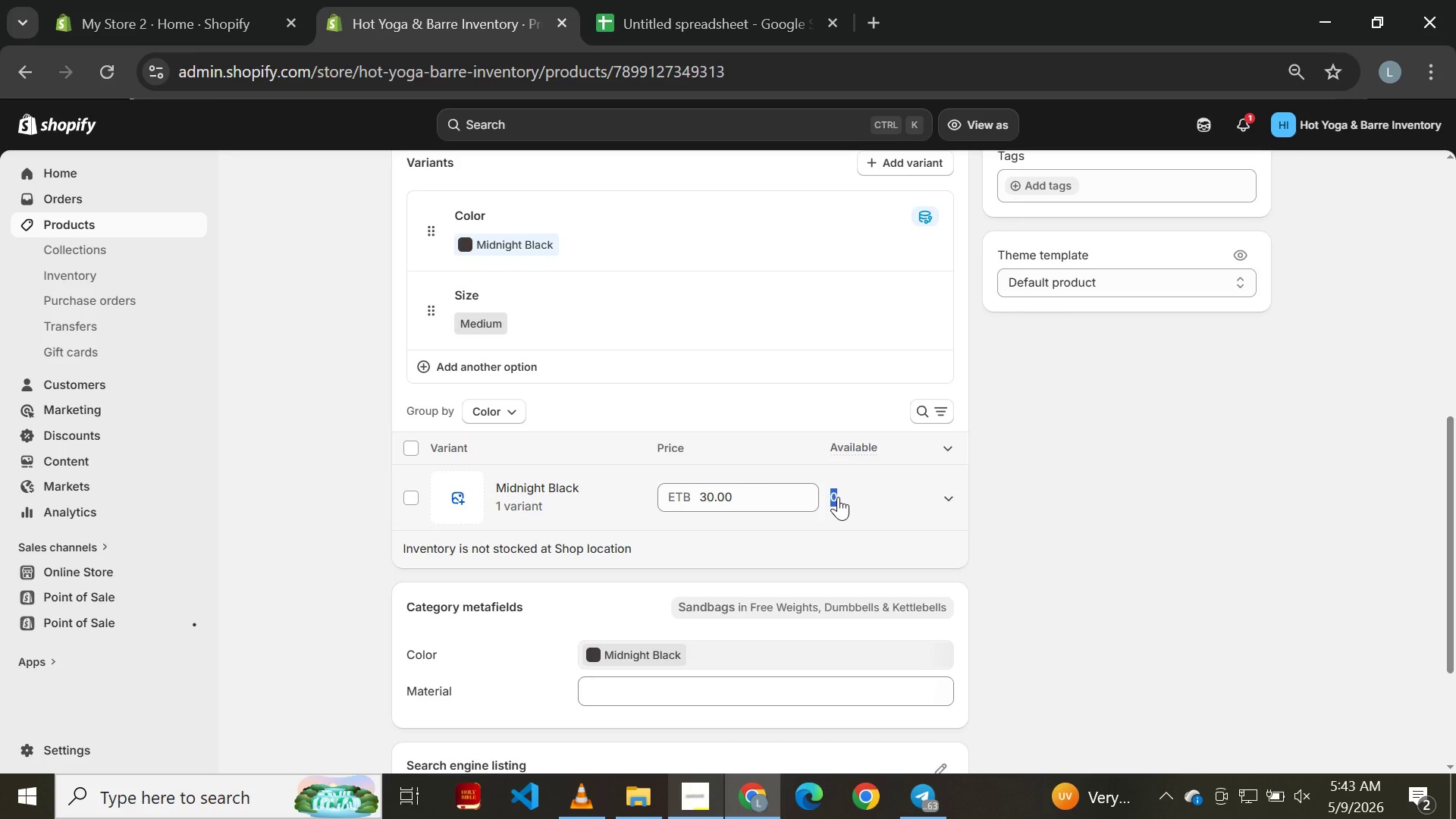 
key(Backslash)
 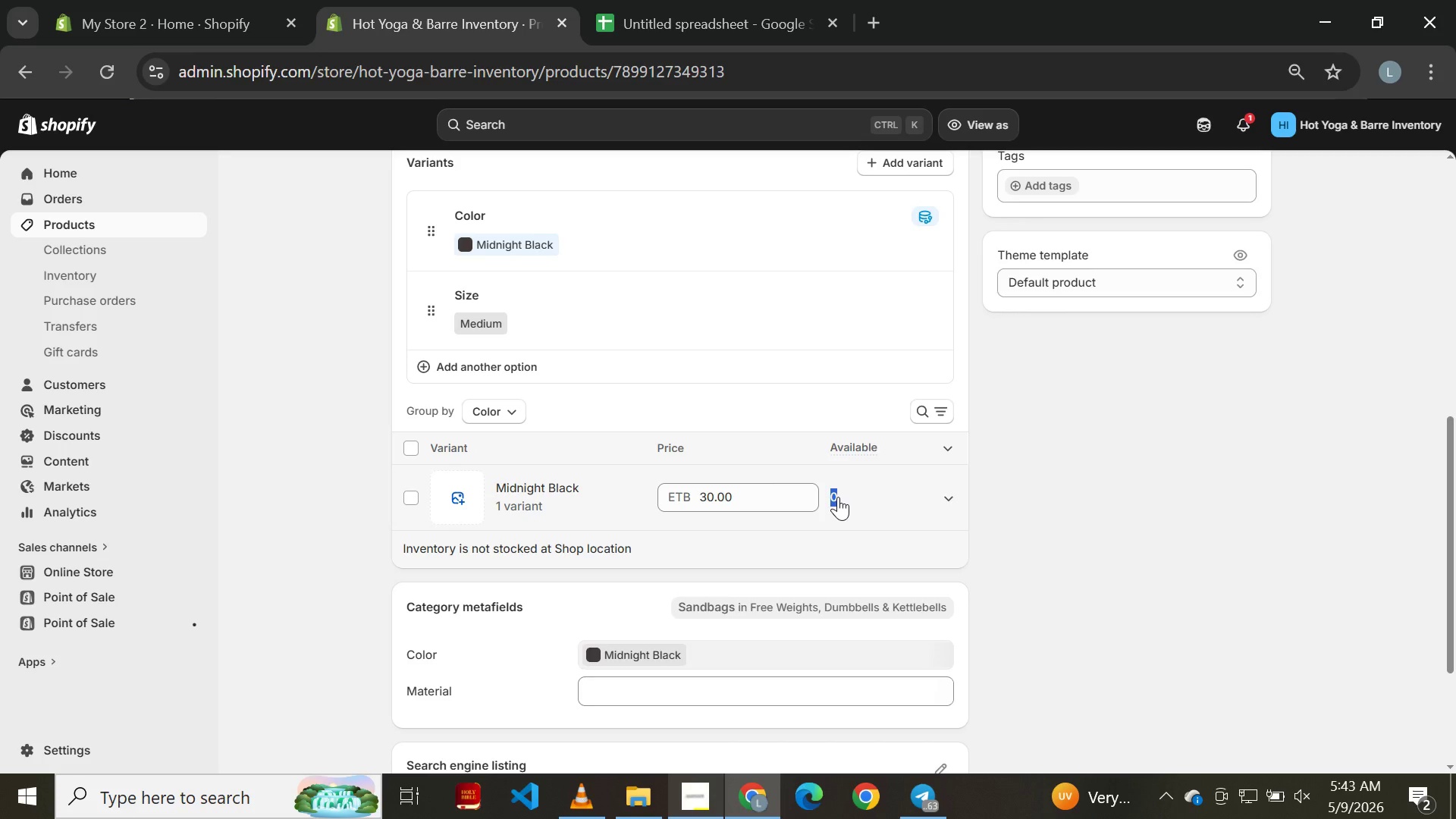 
key(Backspace)
 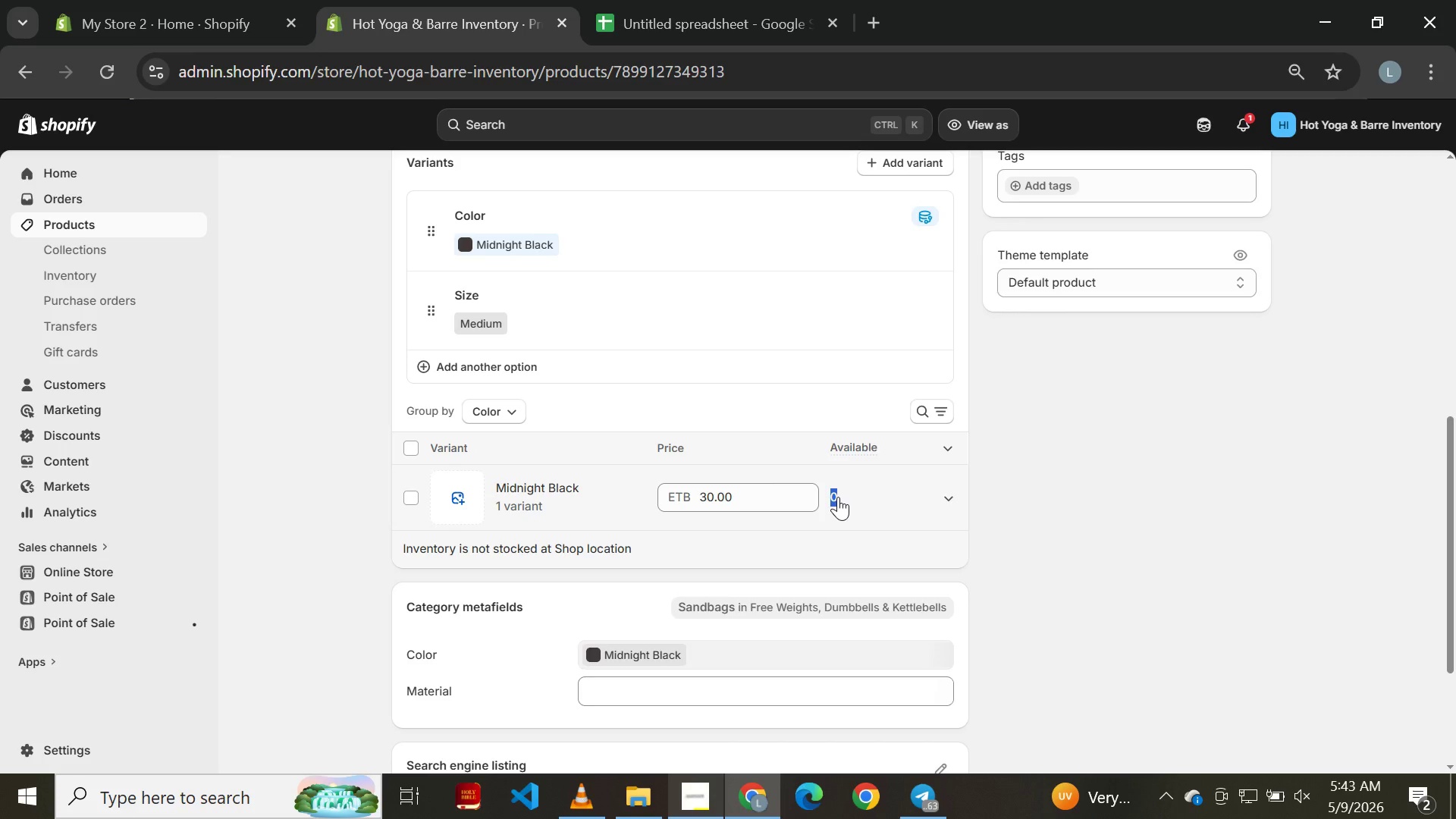 
key(Backspace)
 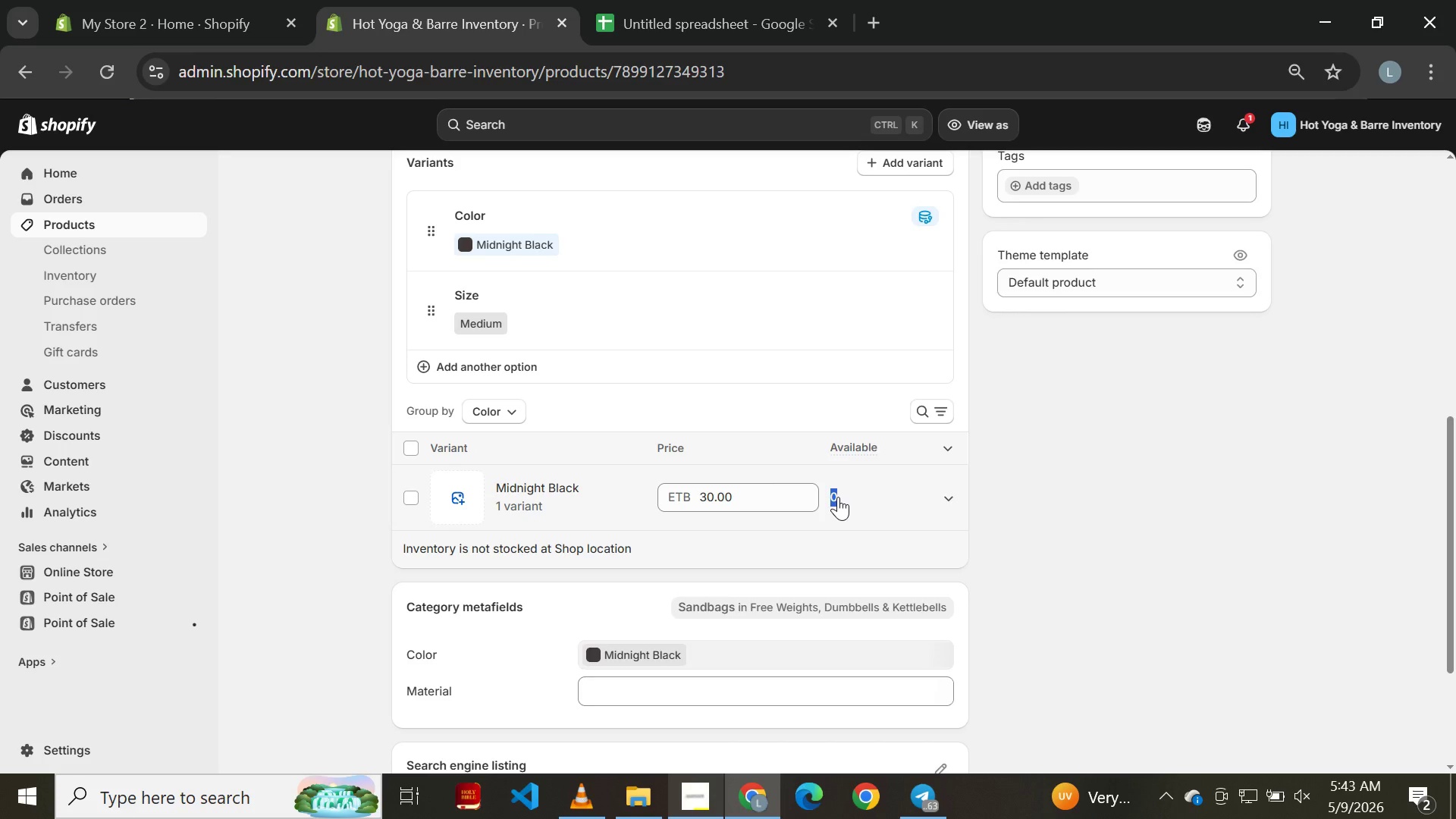 
key(Backspace)
 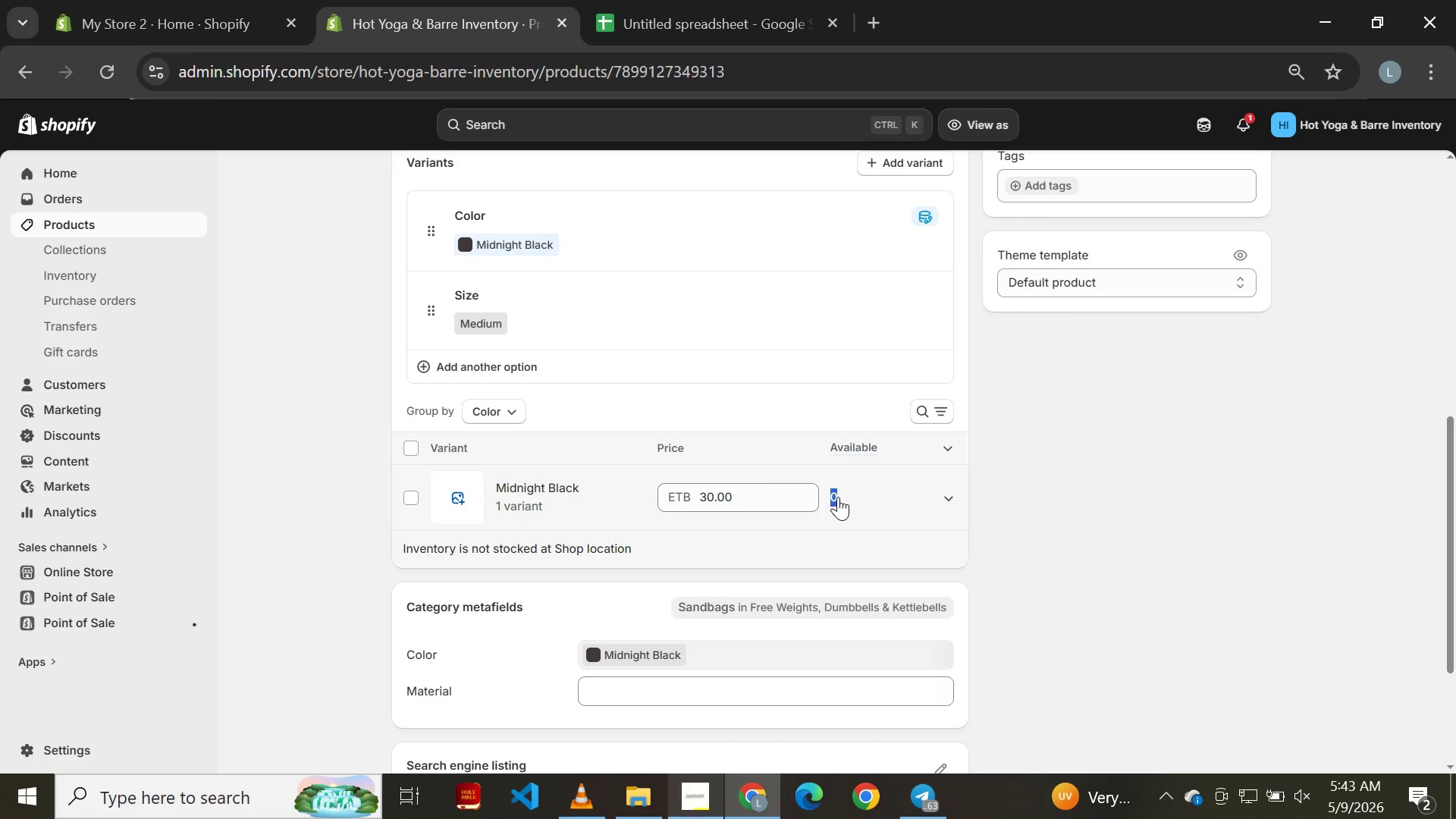 
key(Backspace)
 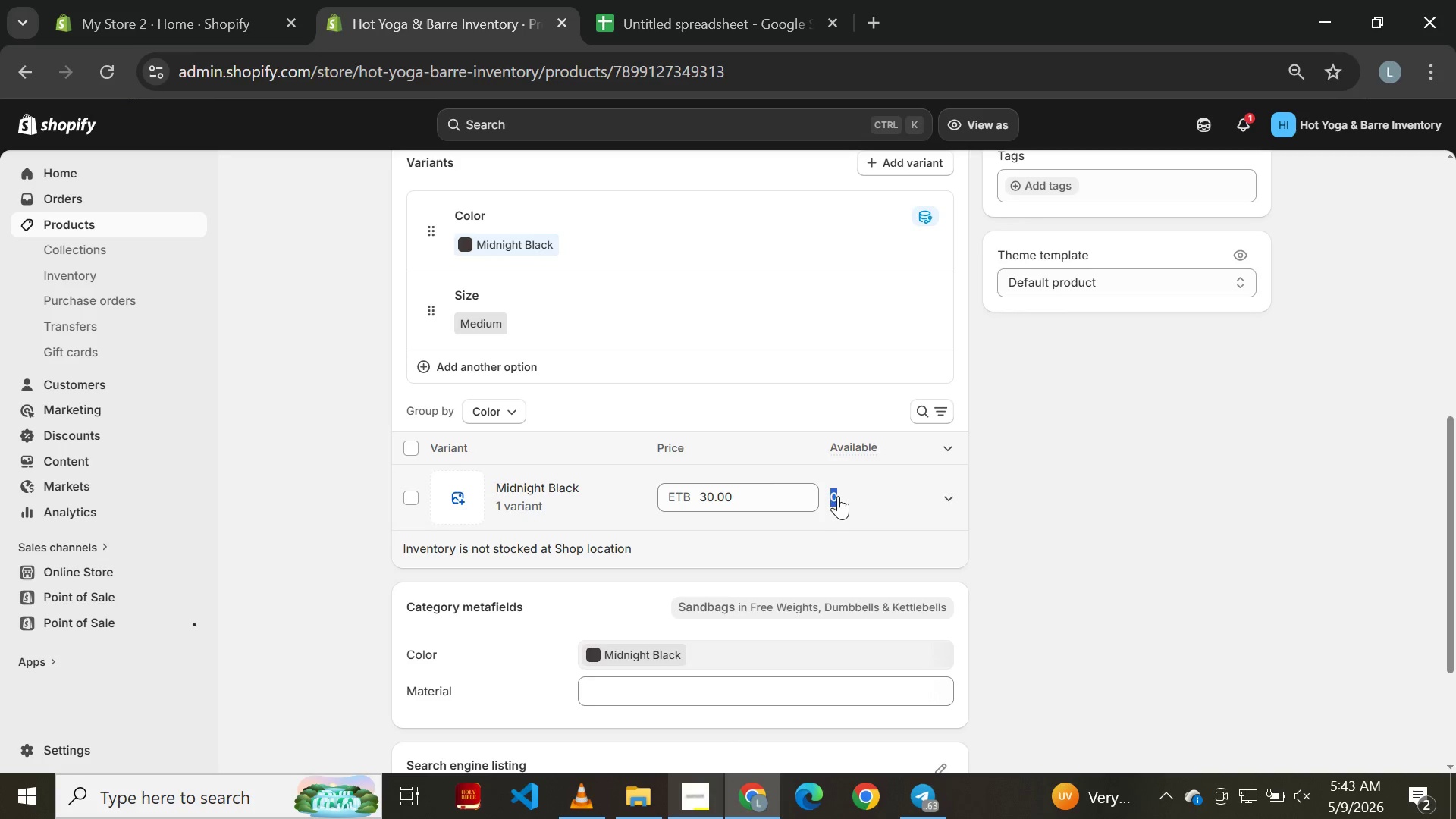 
right_click([838, 495])
 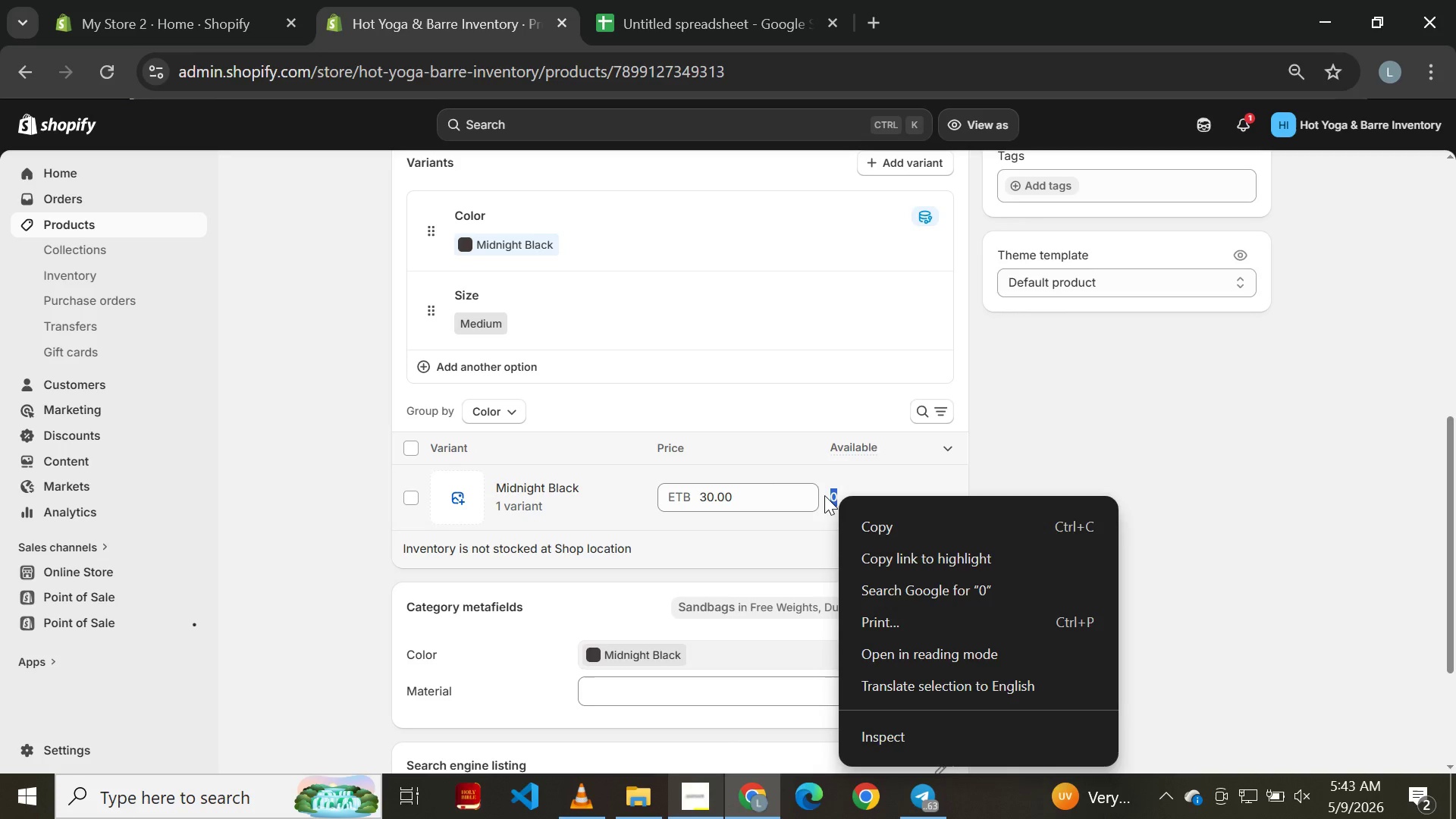 
left_click([831, 495])
 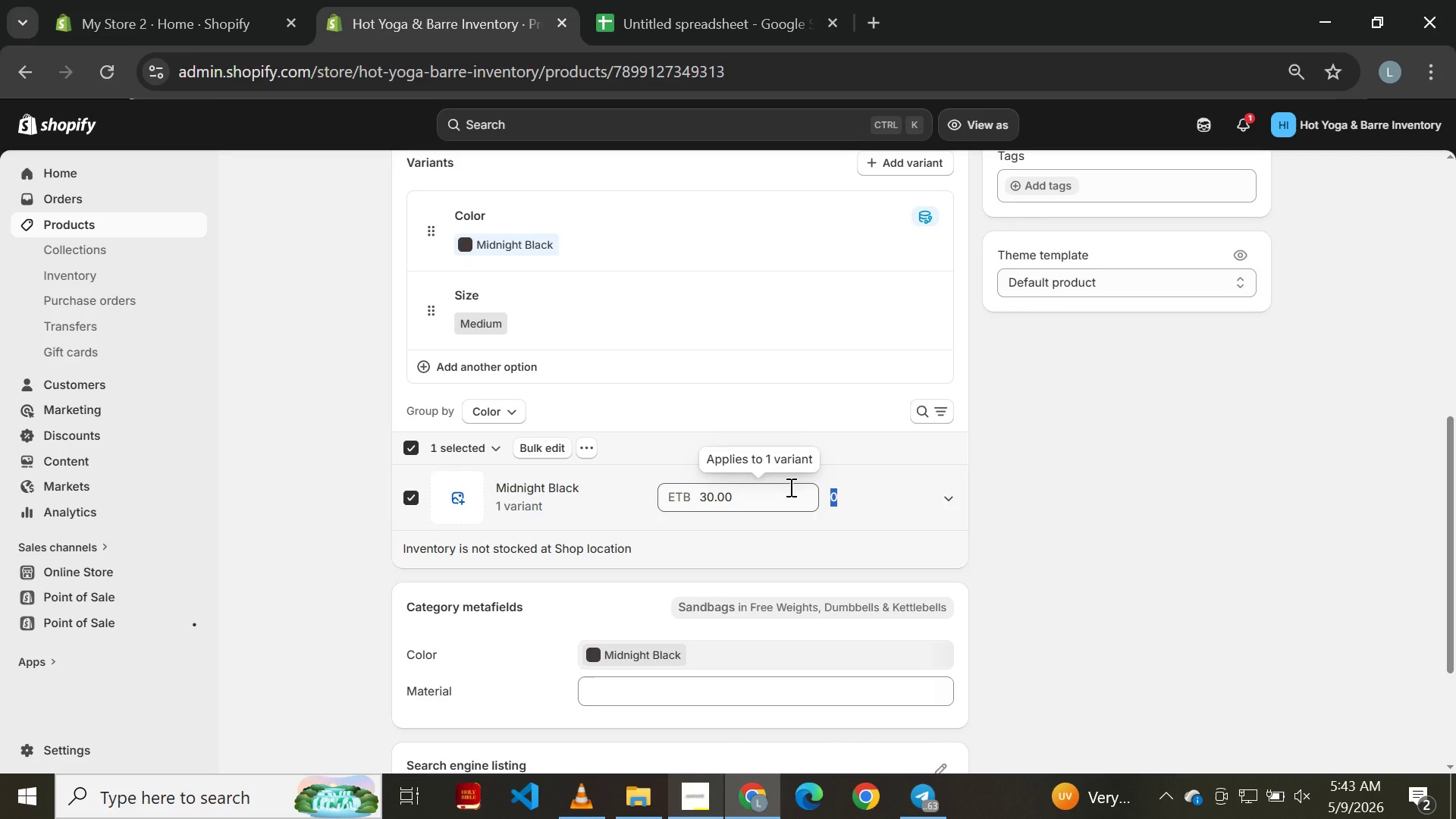 
left_click([789, 487])
 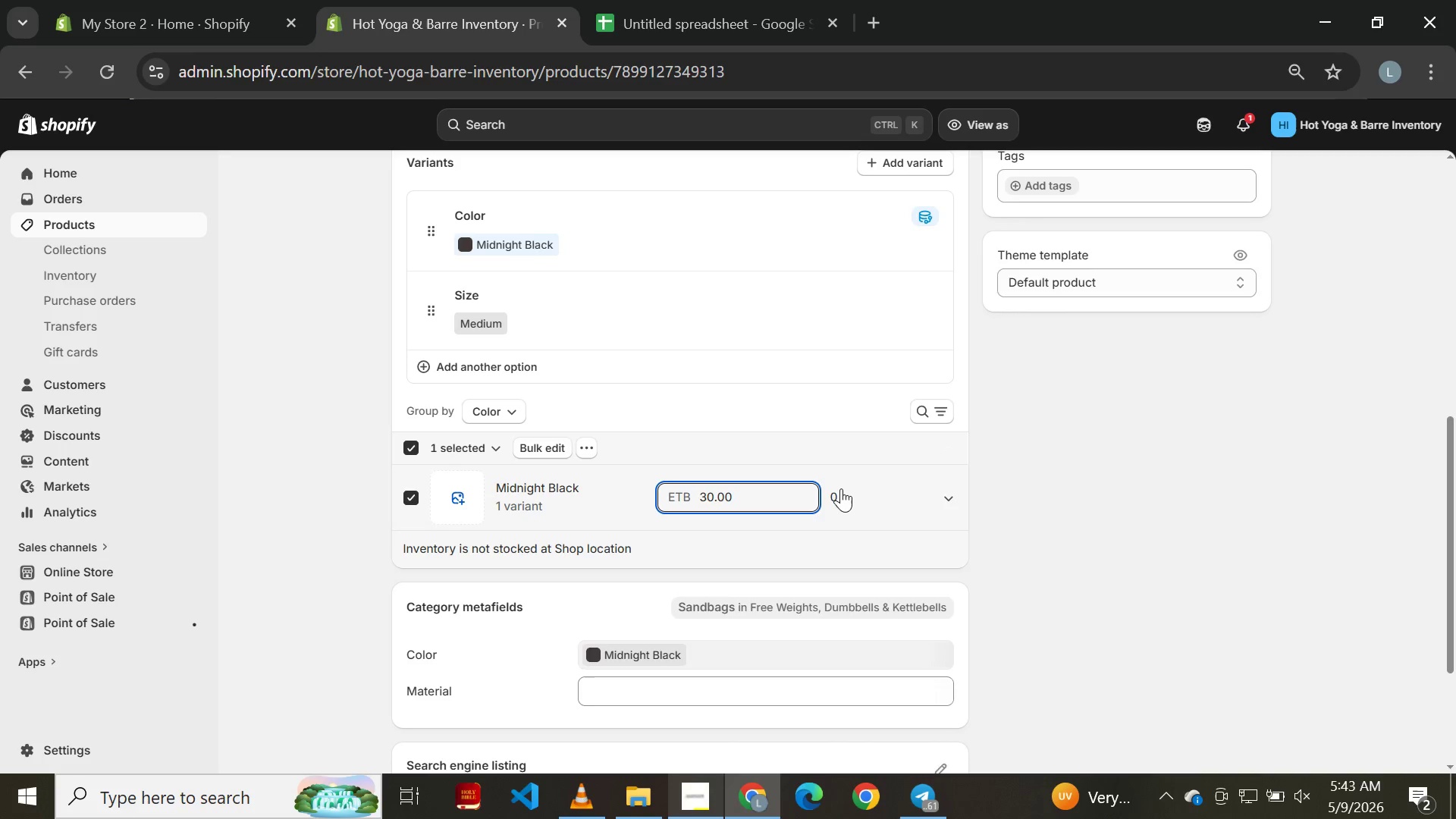 
left_click([858, 491])
 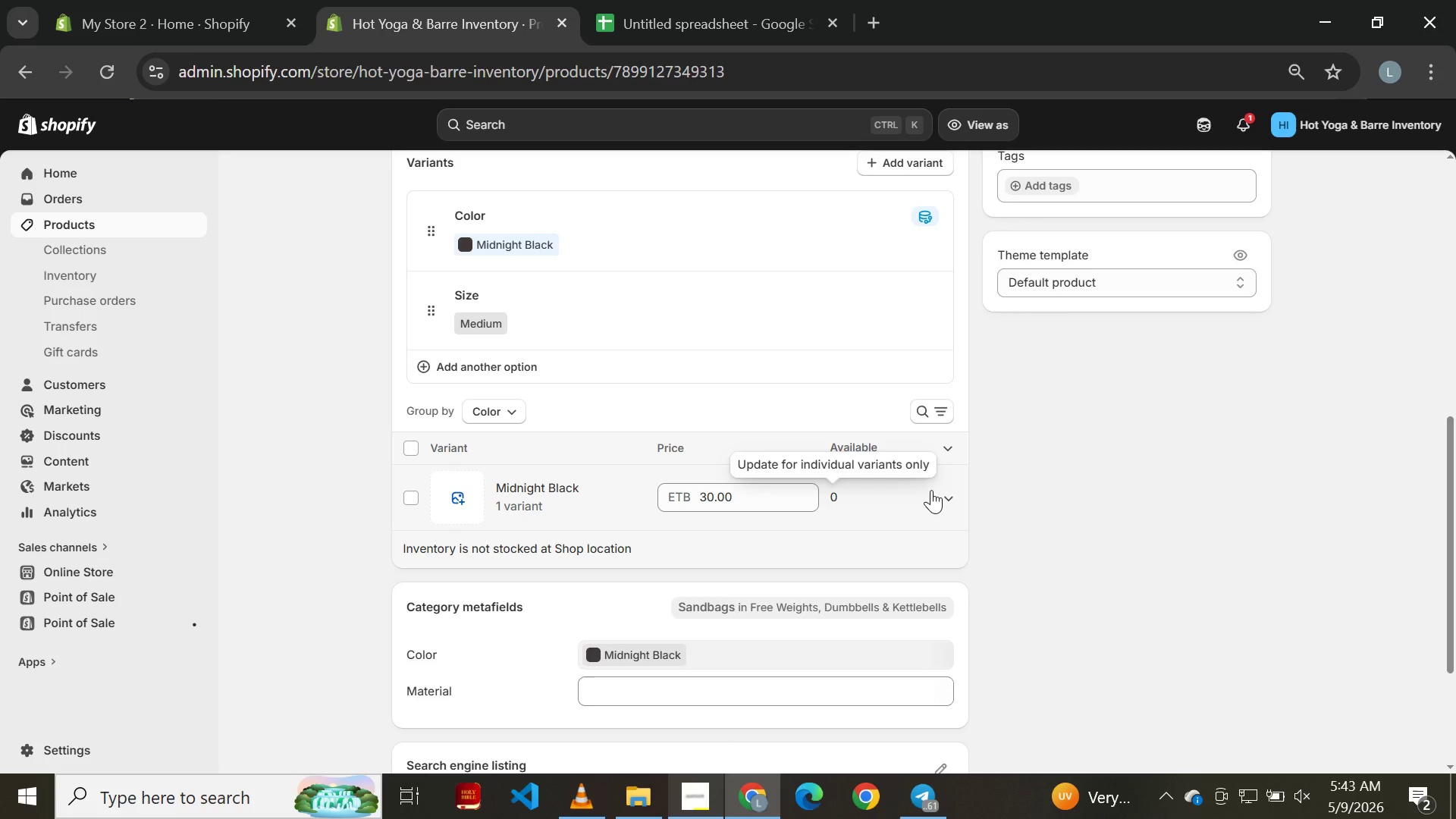 
left_click([943, 490])
 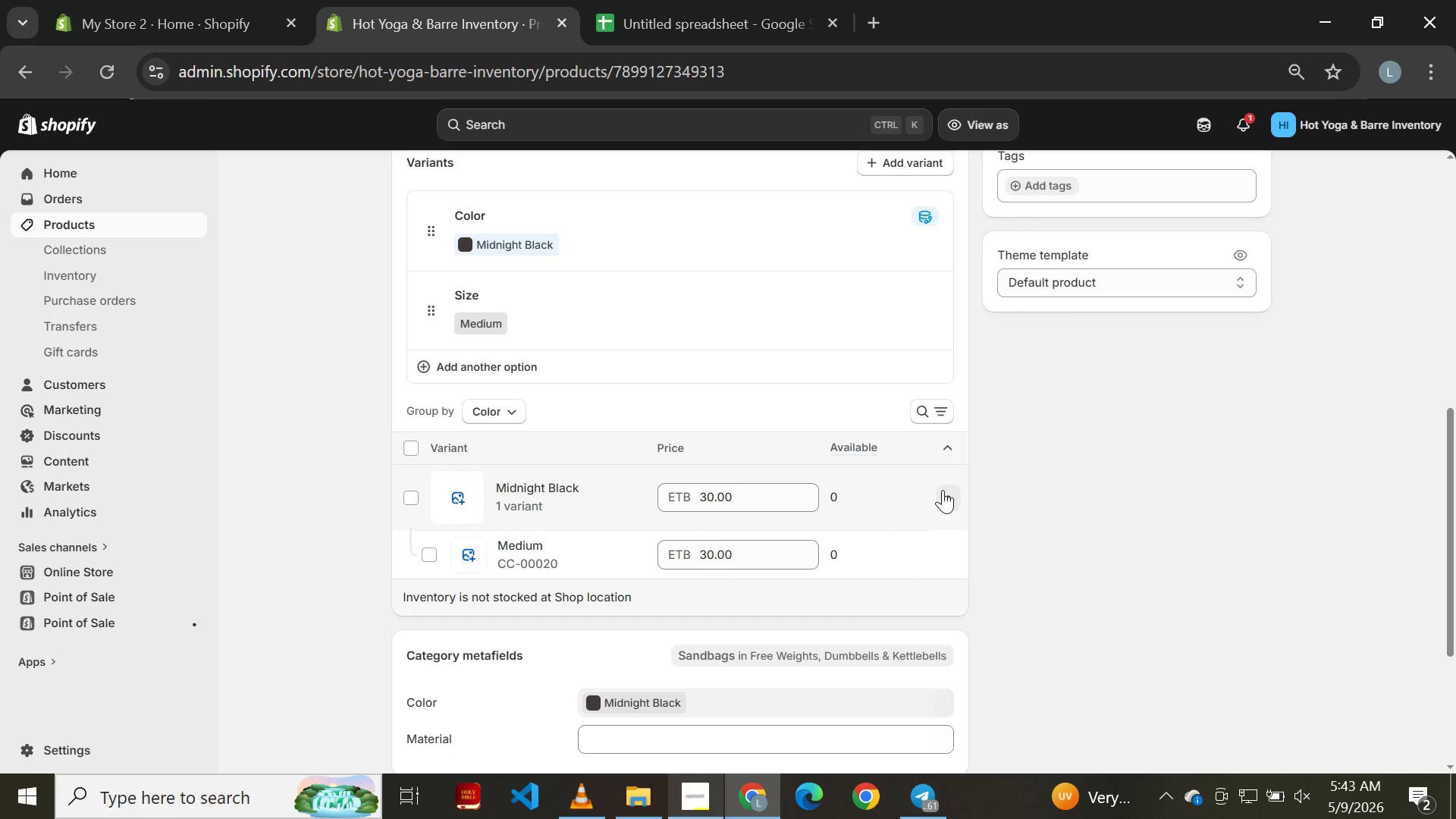 
left_click([943, 490])
 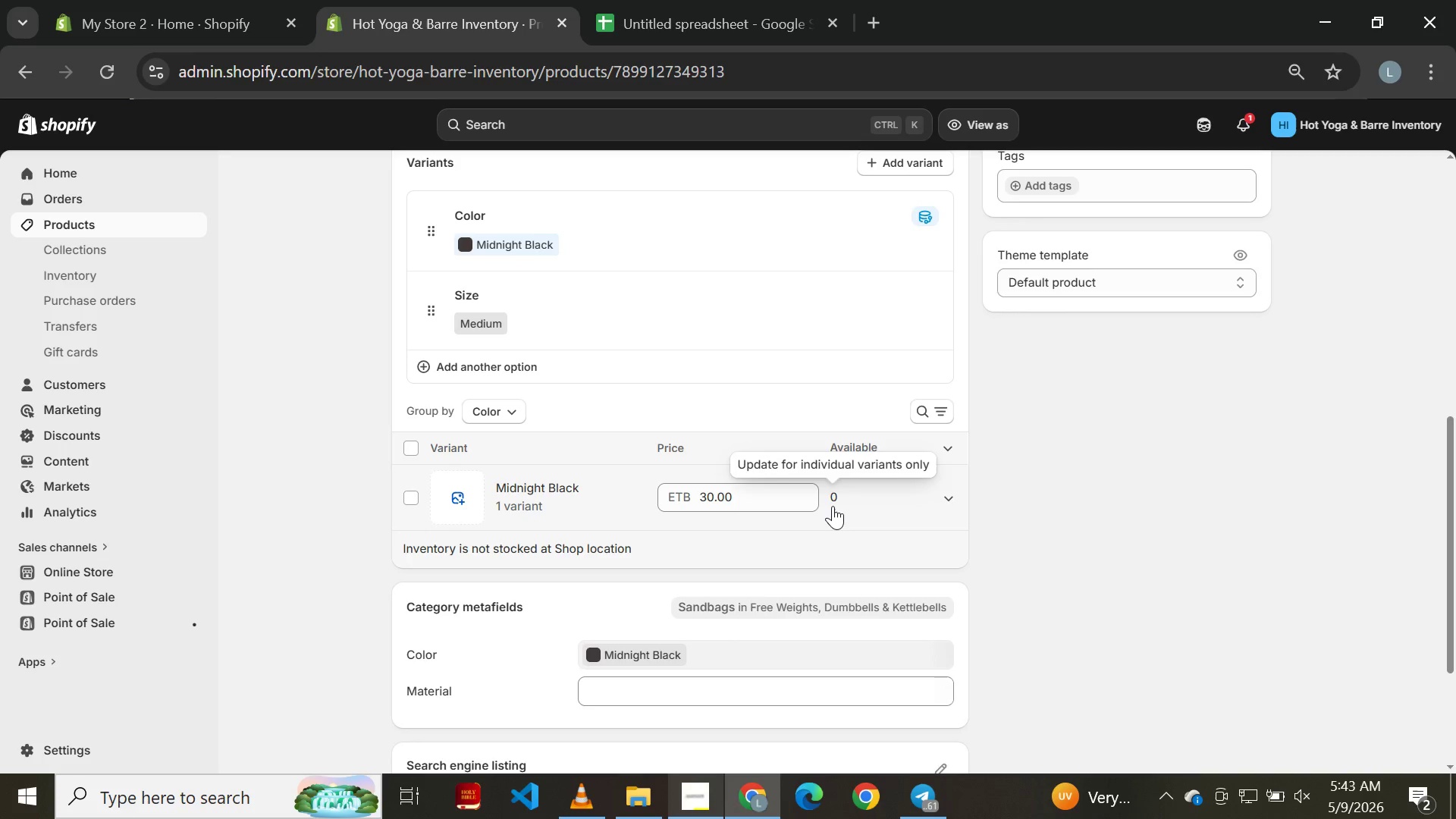 
double_click([833, 505])
 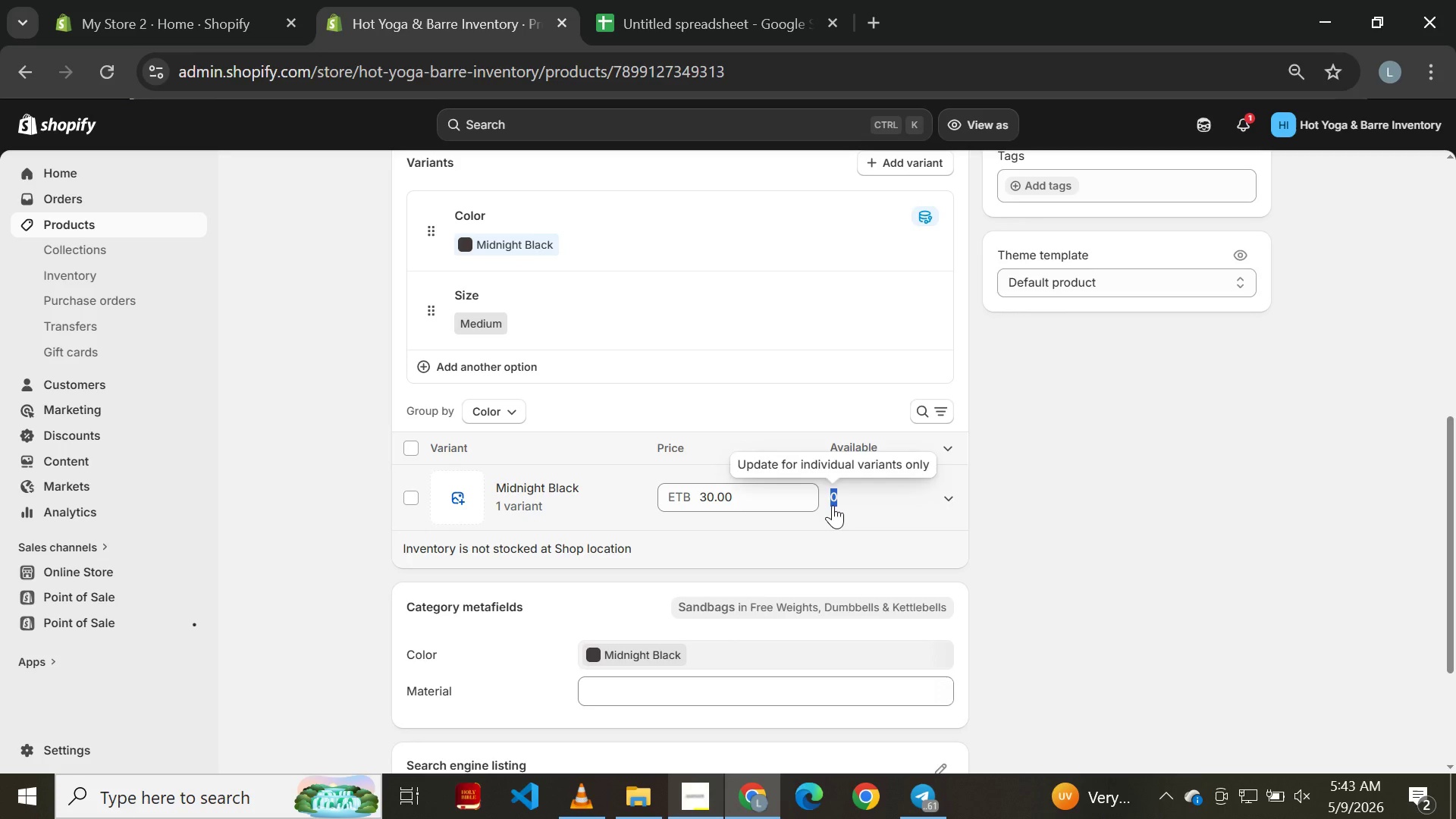 
left_click([821, 536])
 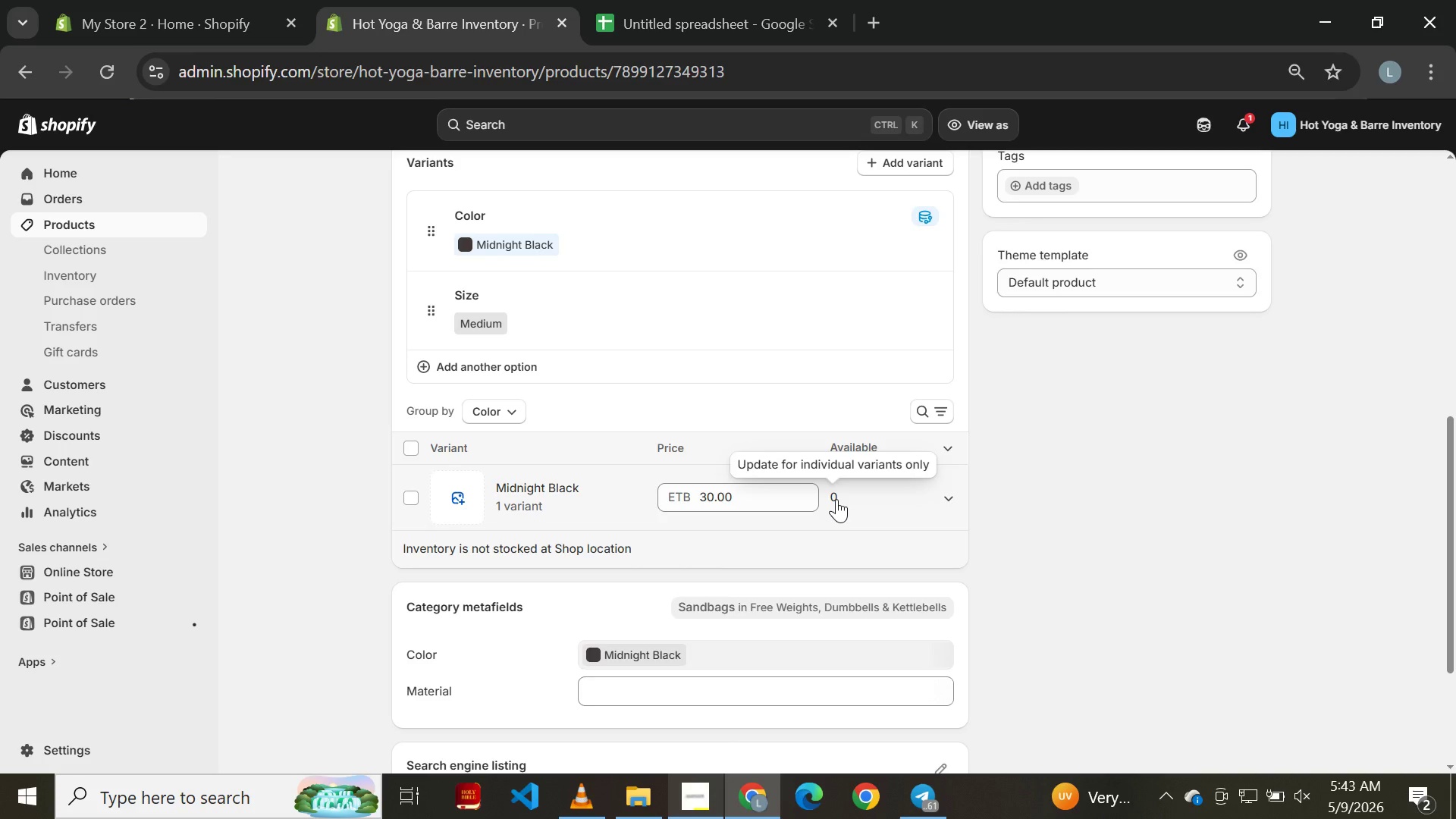 
wait(6.53)
 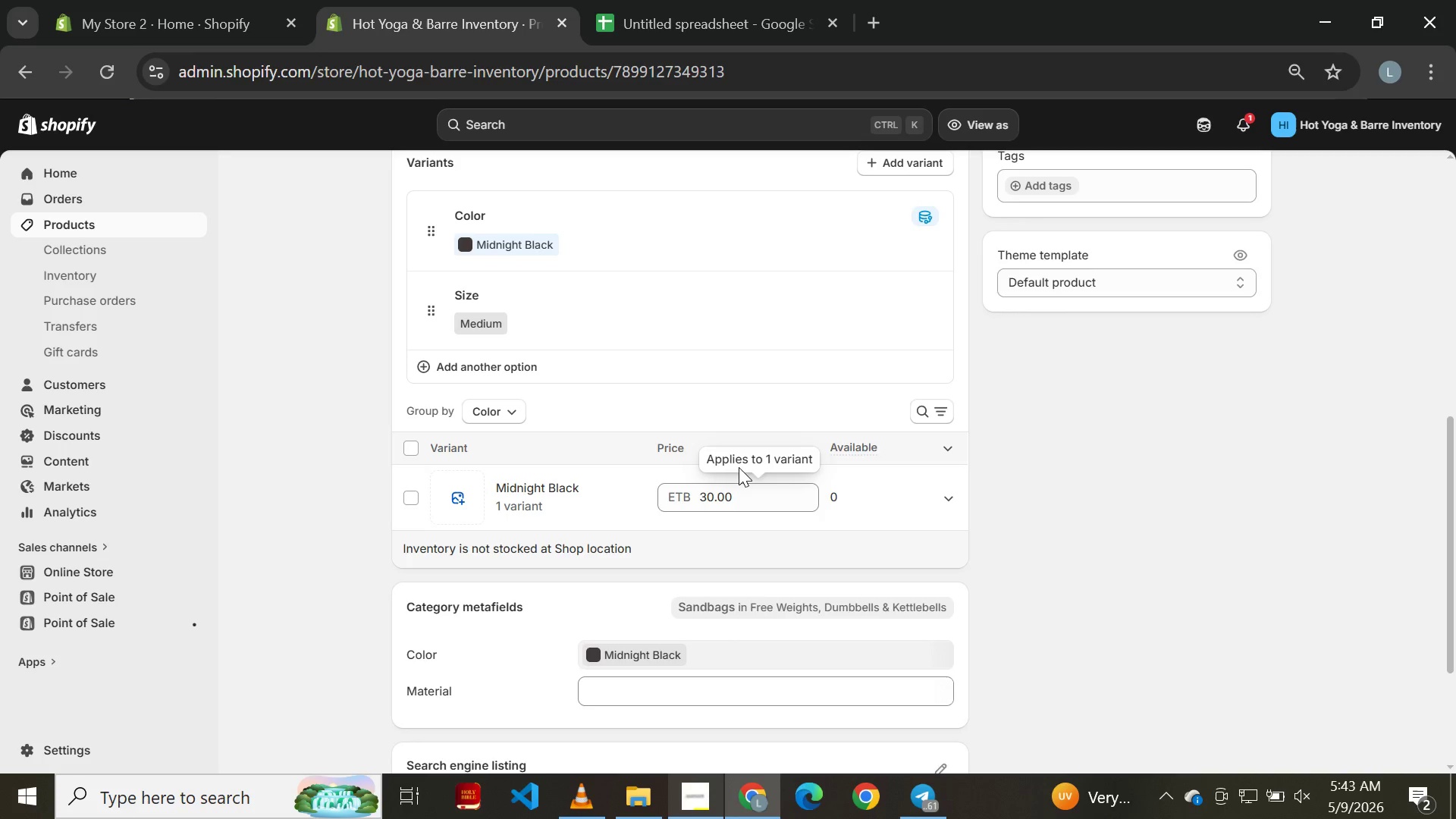 
left_click([836, 497])
 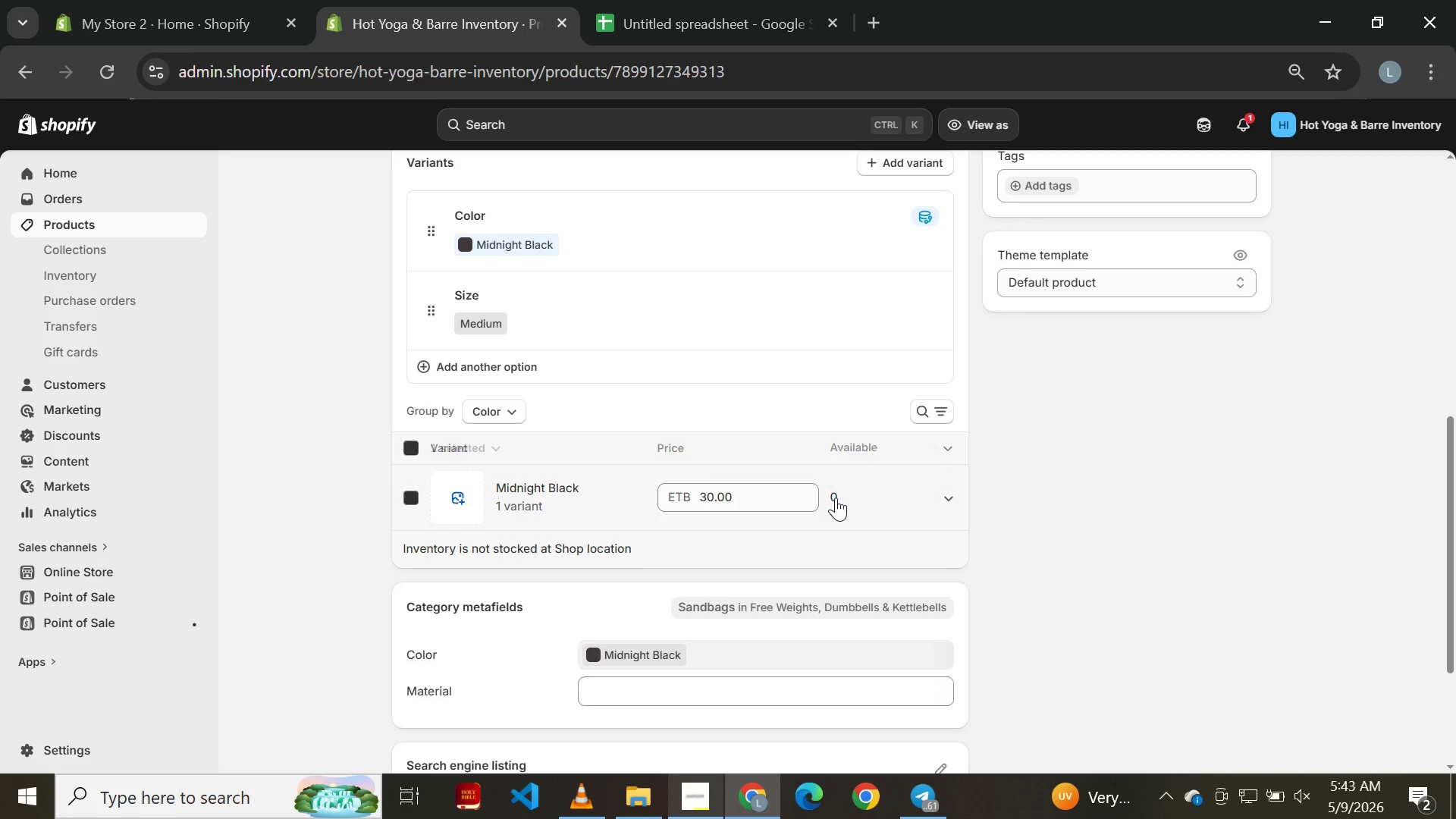 
left_click([836, 497])
 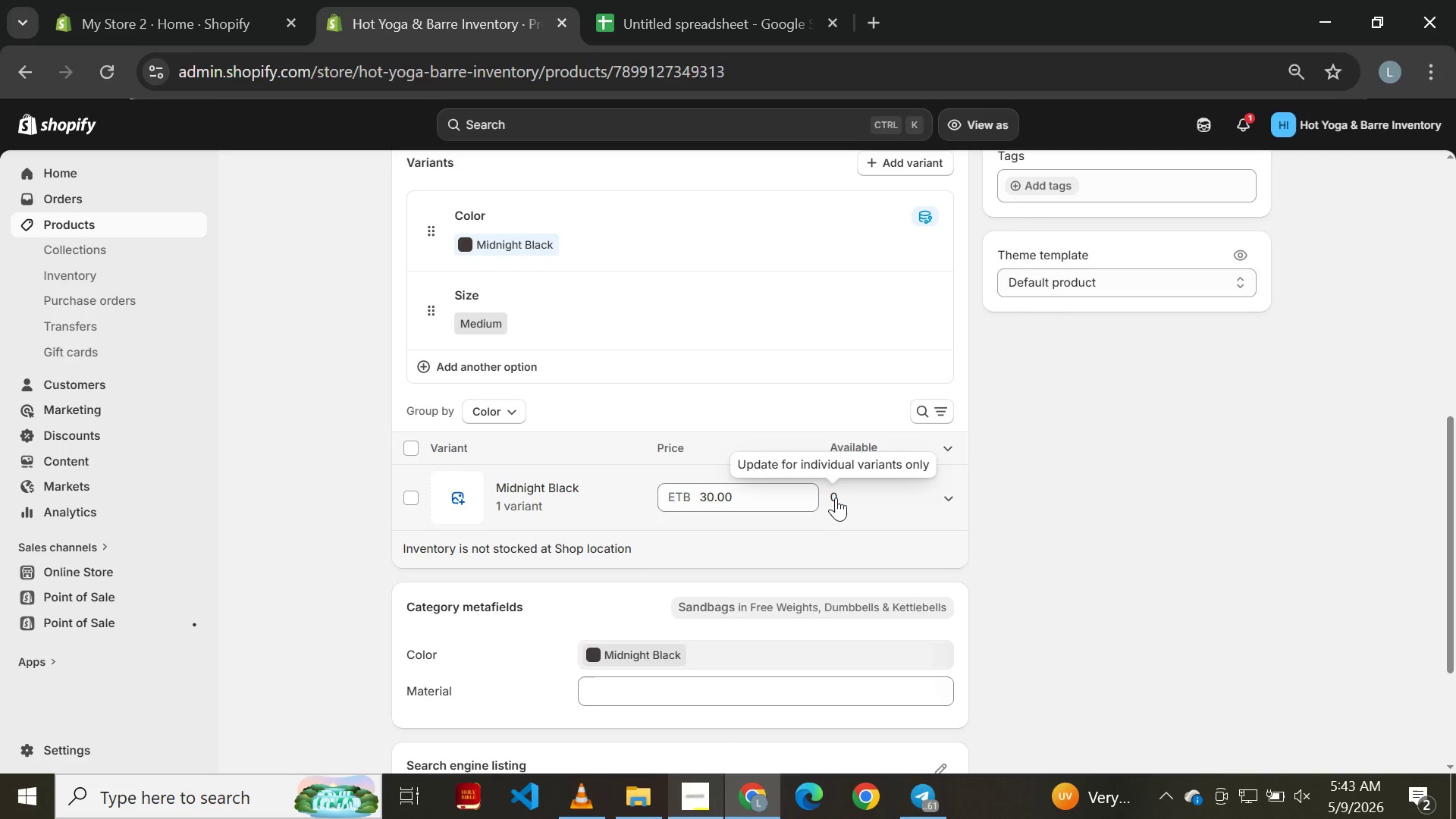 
left_click([836, 497])
 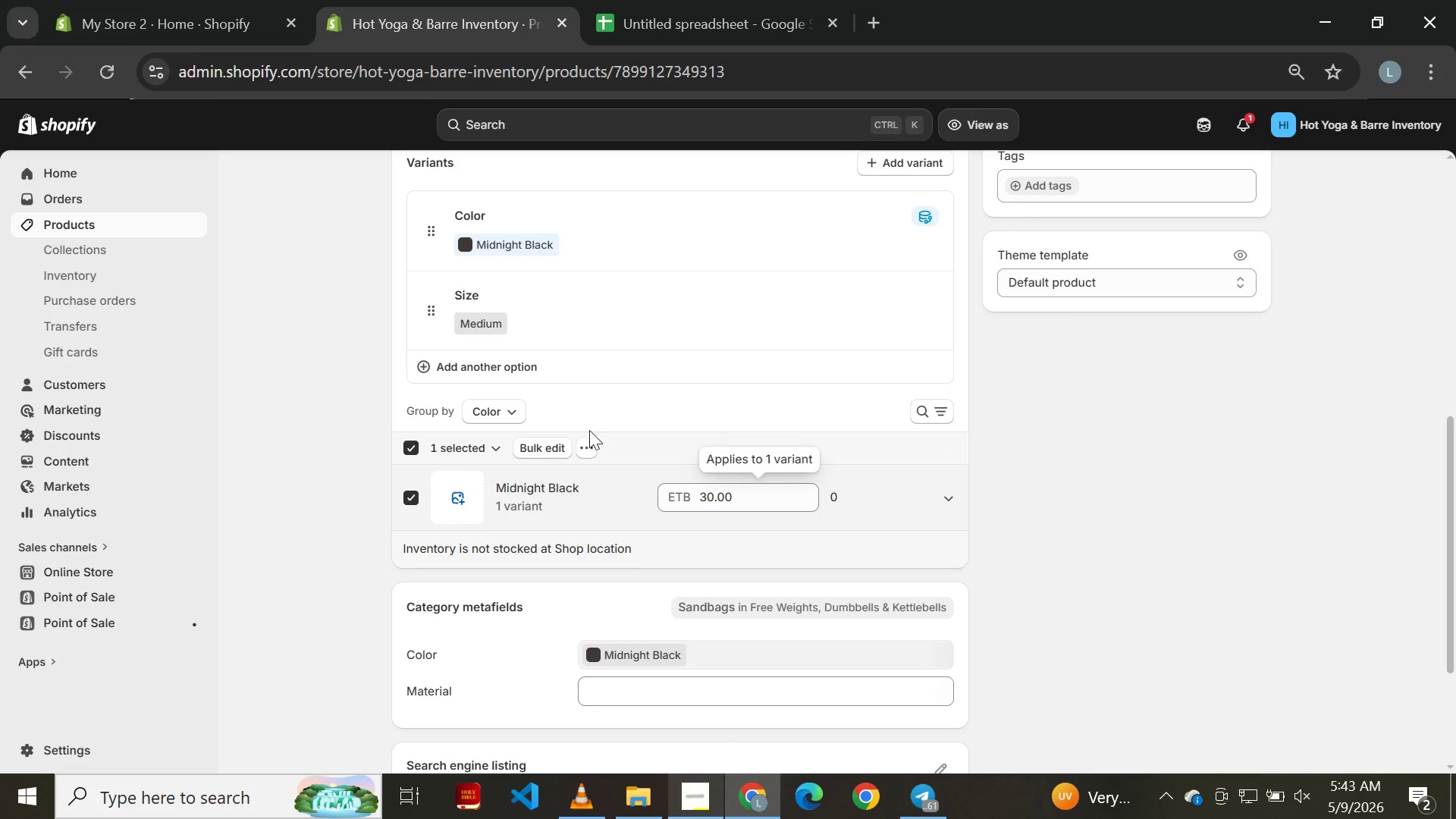 
left_click([580, 447])
 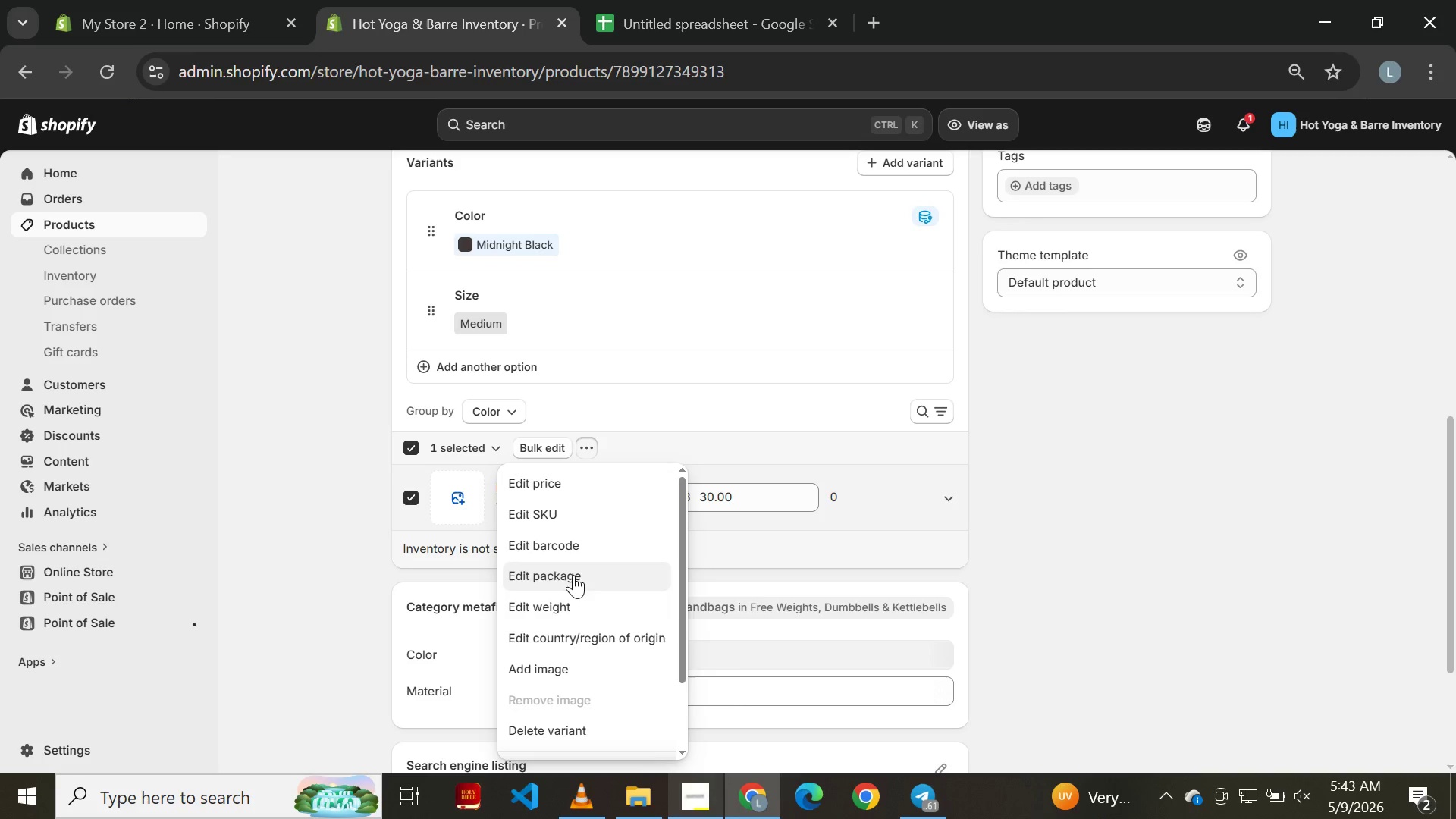 
wait(14.44)
 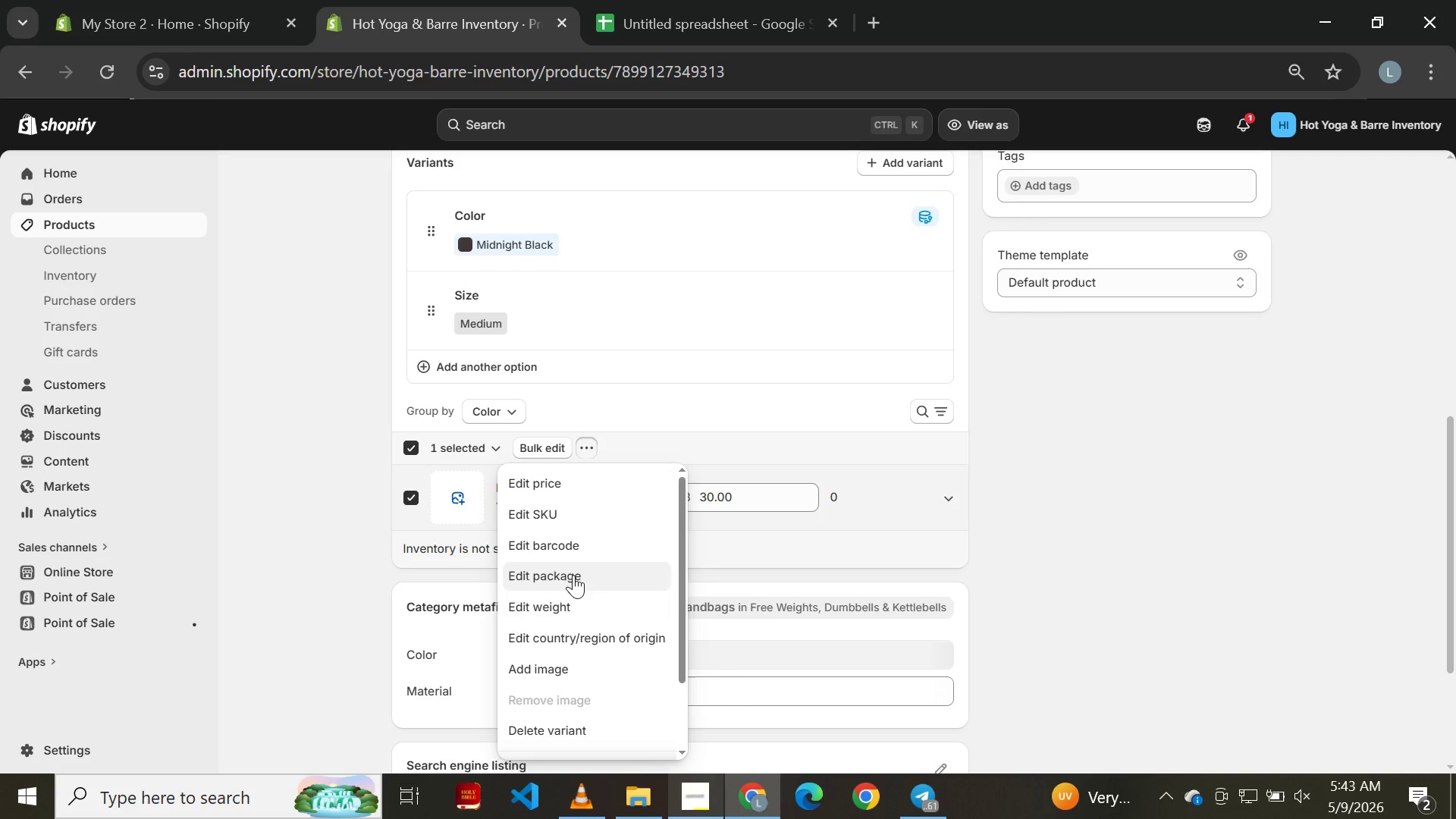 
left_click([308, 571])
 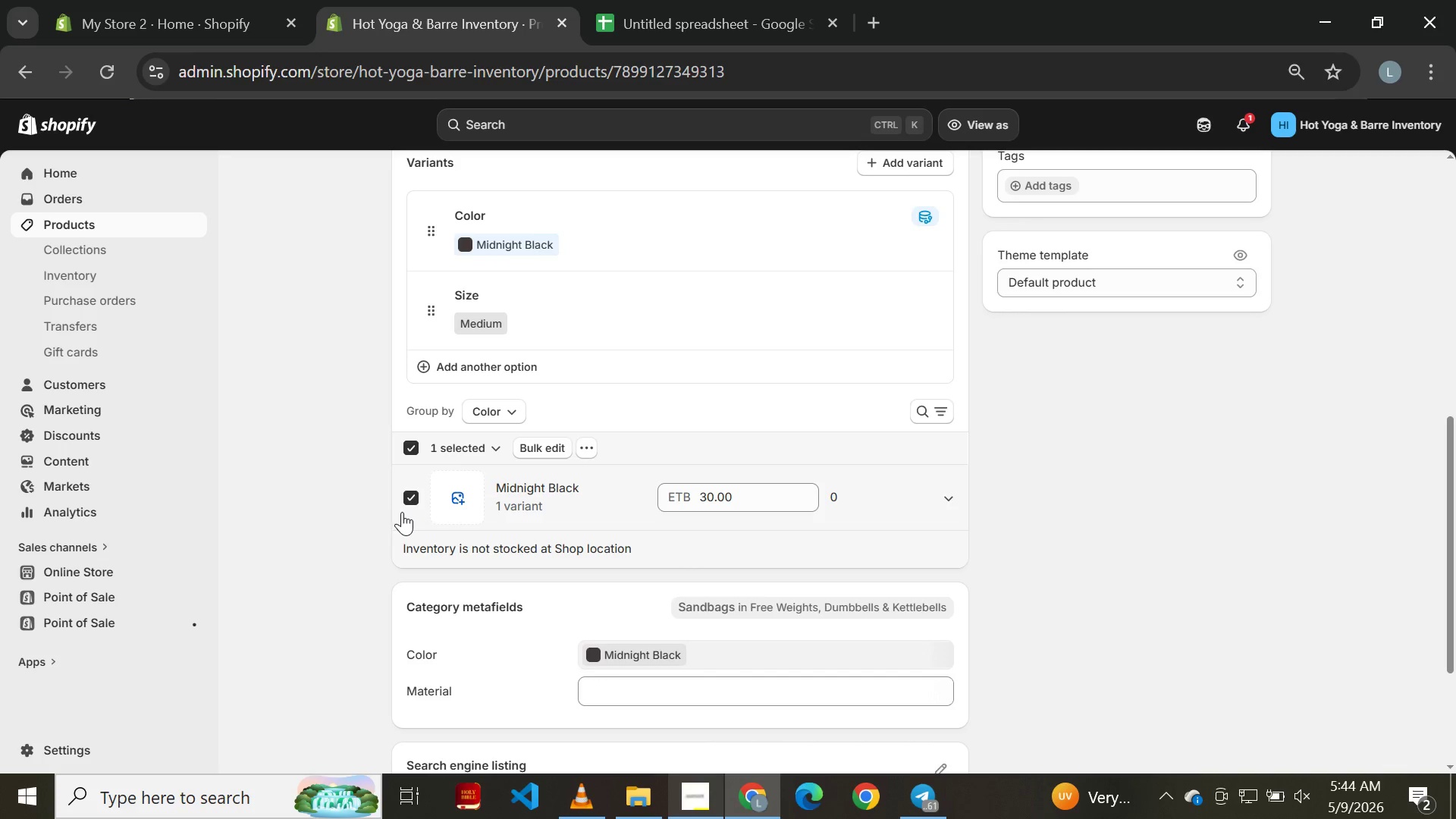 
left_click([403, 512])
 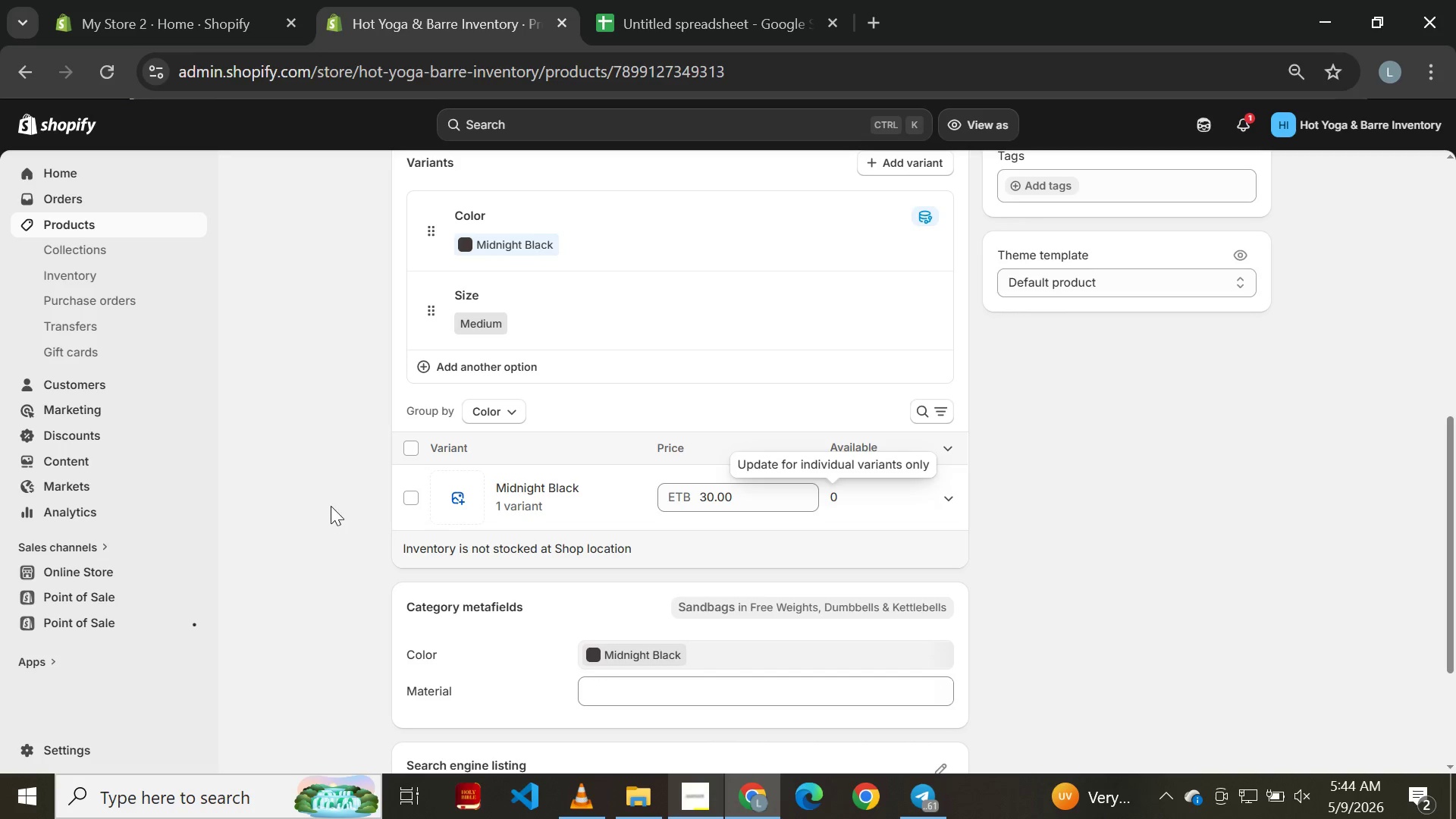 
left_click([318, 505])
 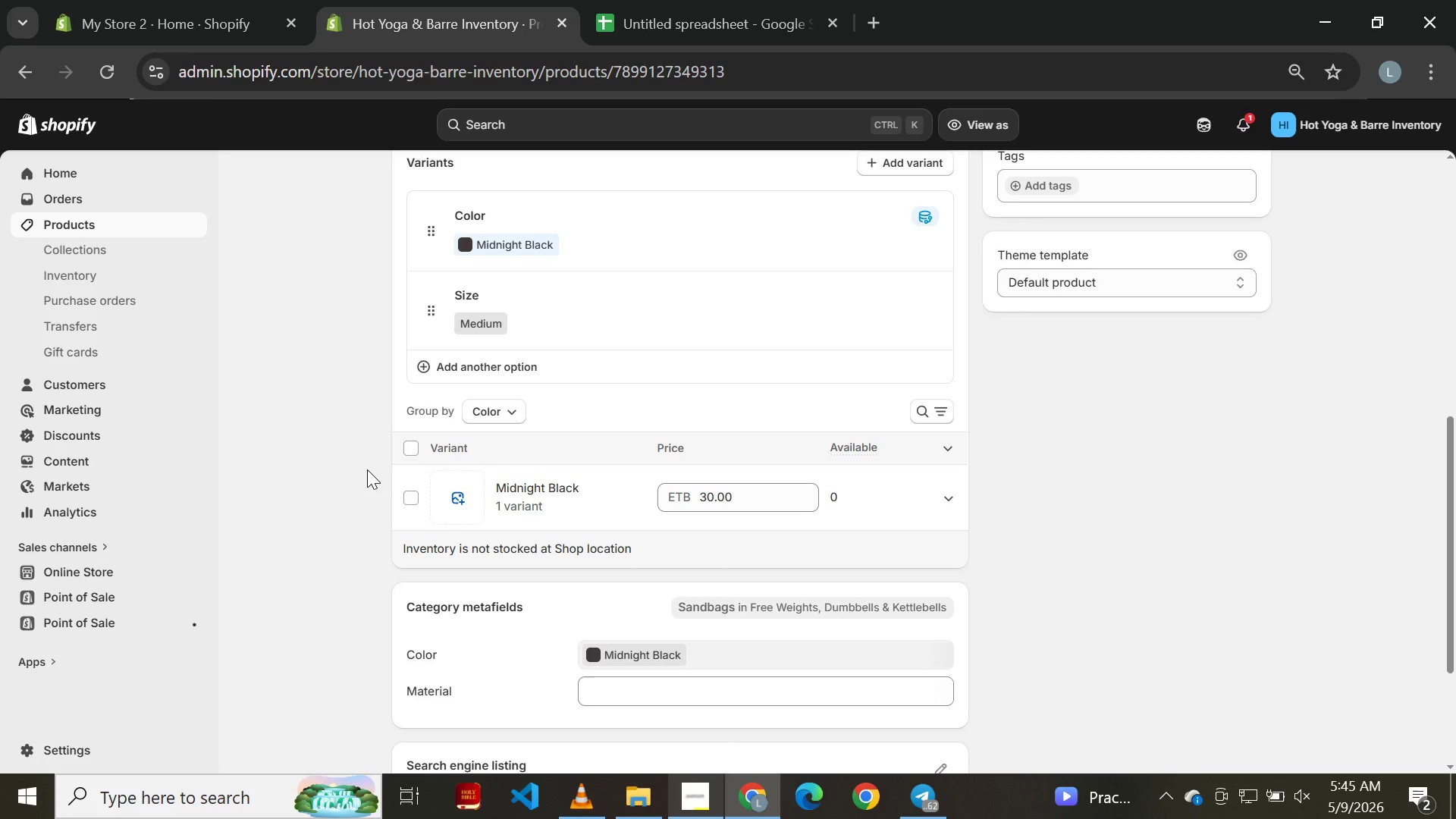 
wait(101.72)
 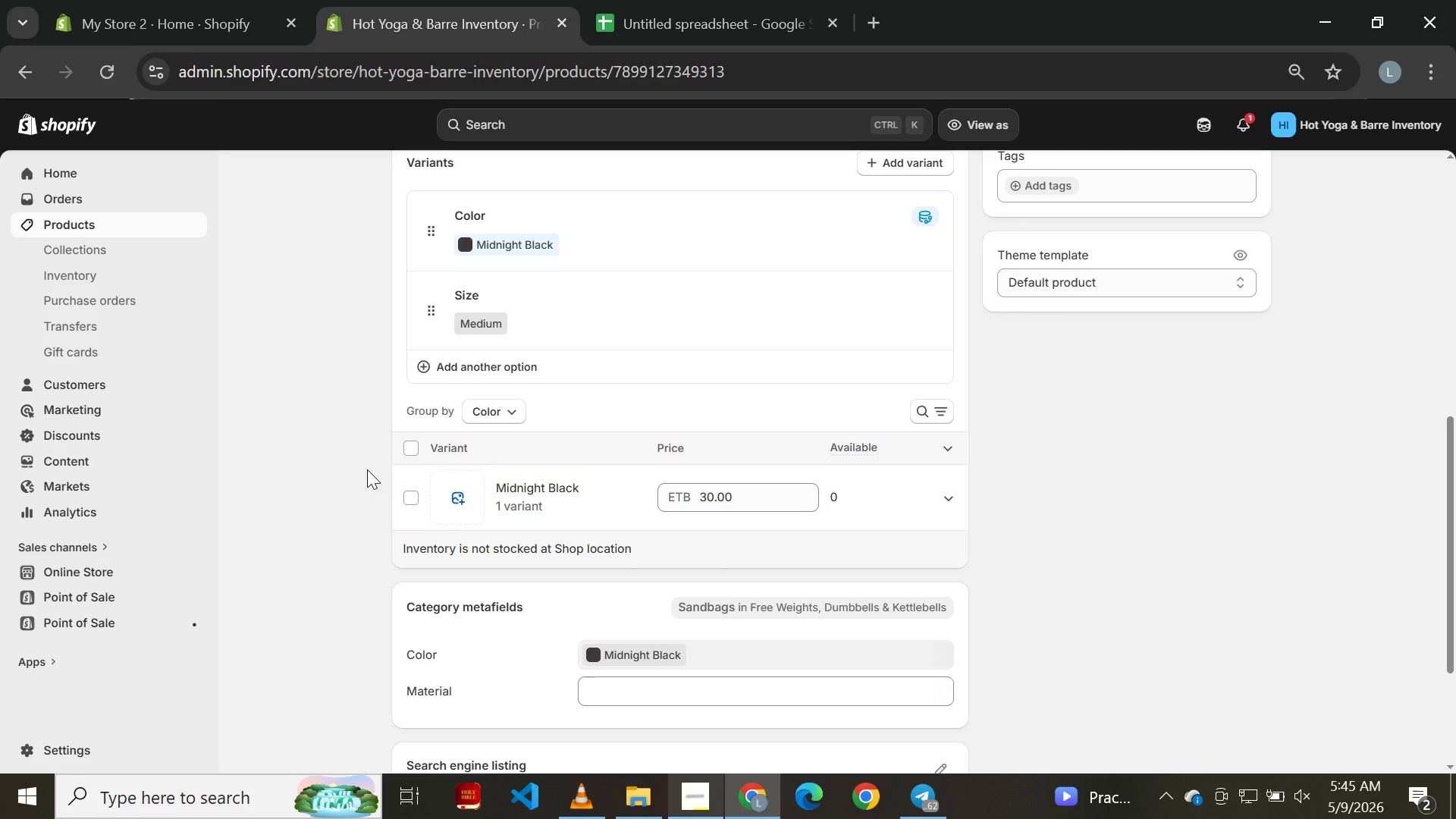 
left_click([692, 800])